 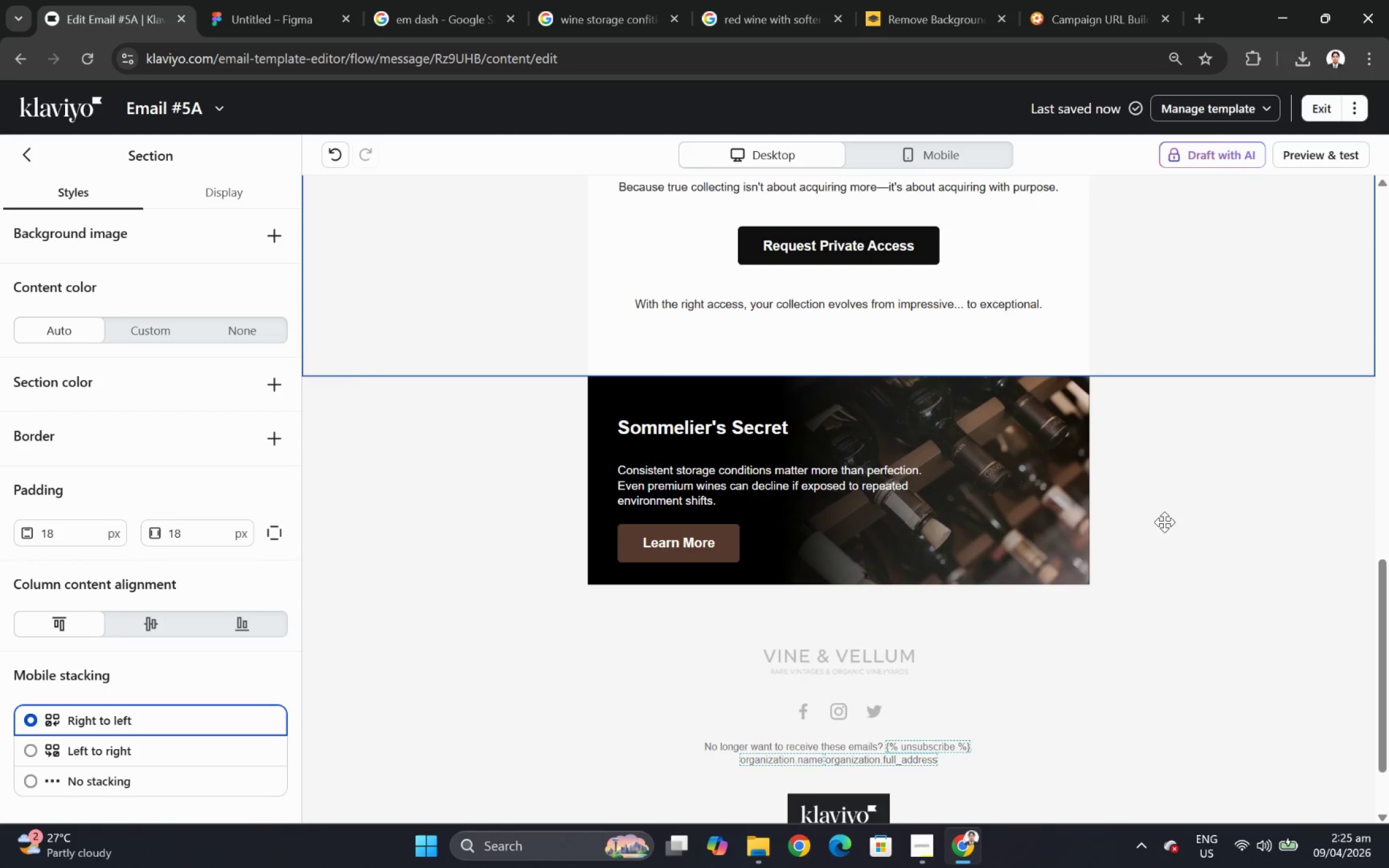 
scroll: coordinate [1129, 615], scroll_direction: up, amount: 5.0
 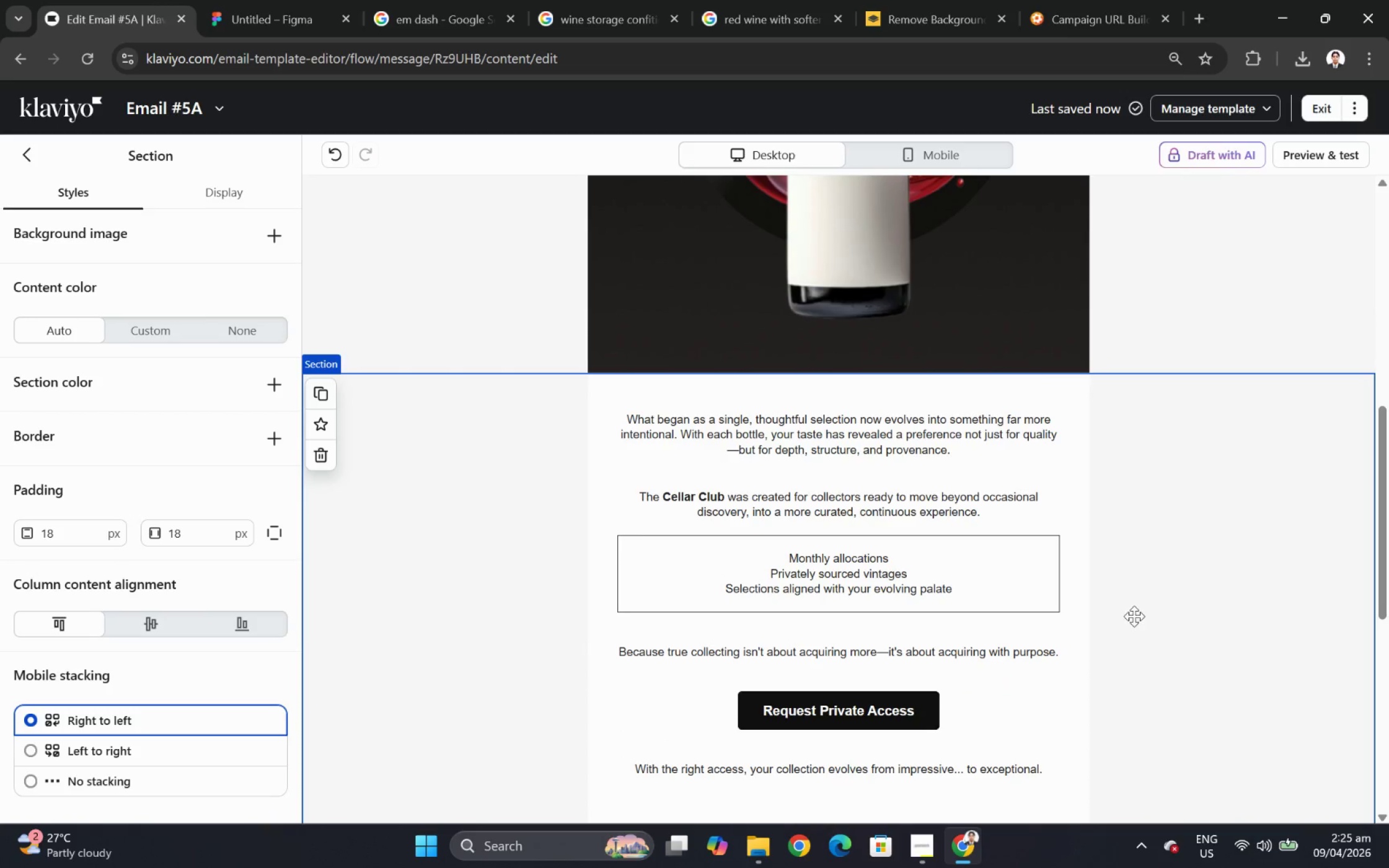 
hold_key(key=ControlLeft, duration=1.5)
 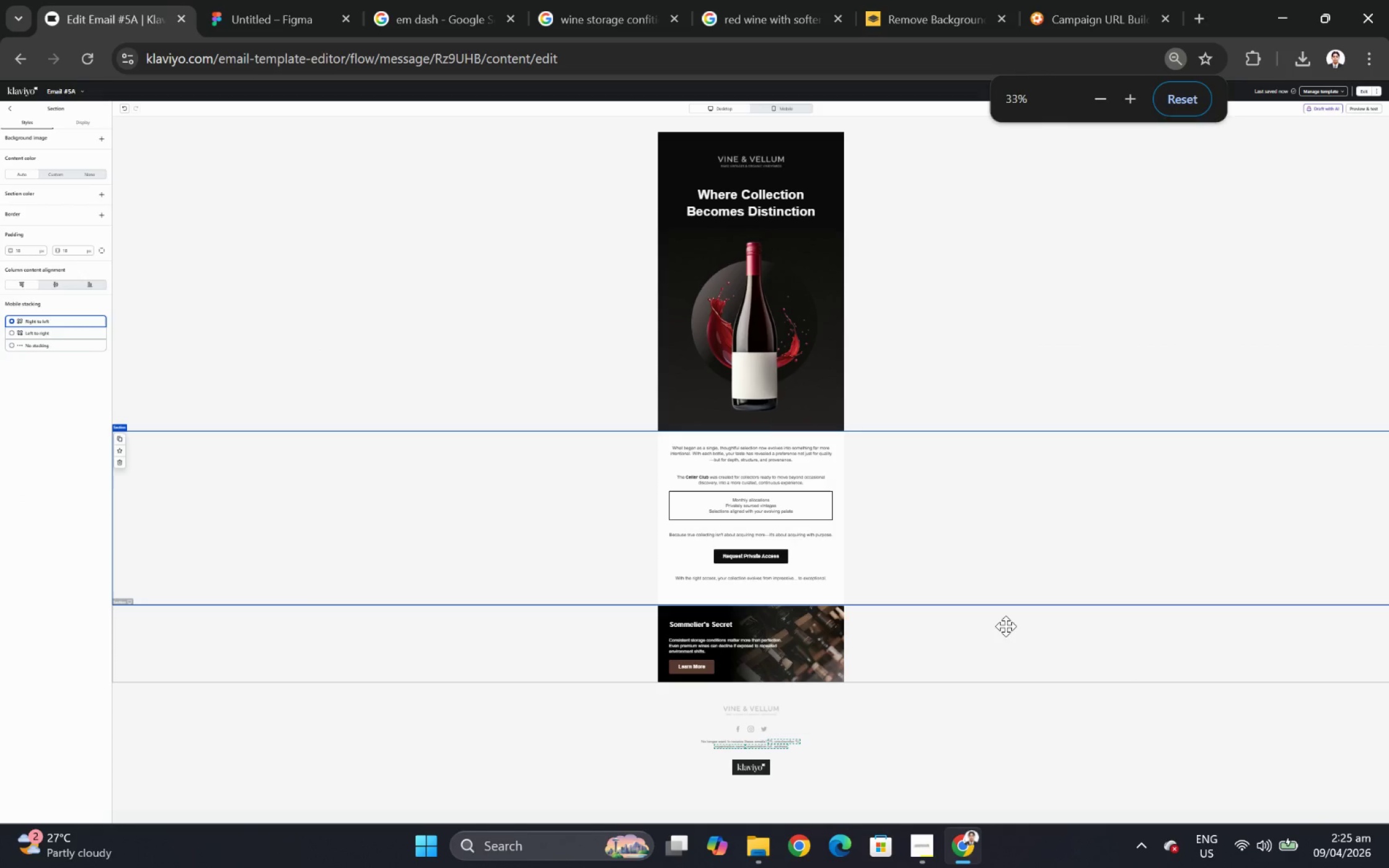 
scroll: coordinate [1135, 616], scroll_direction: up, amount: 5.0
 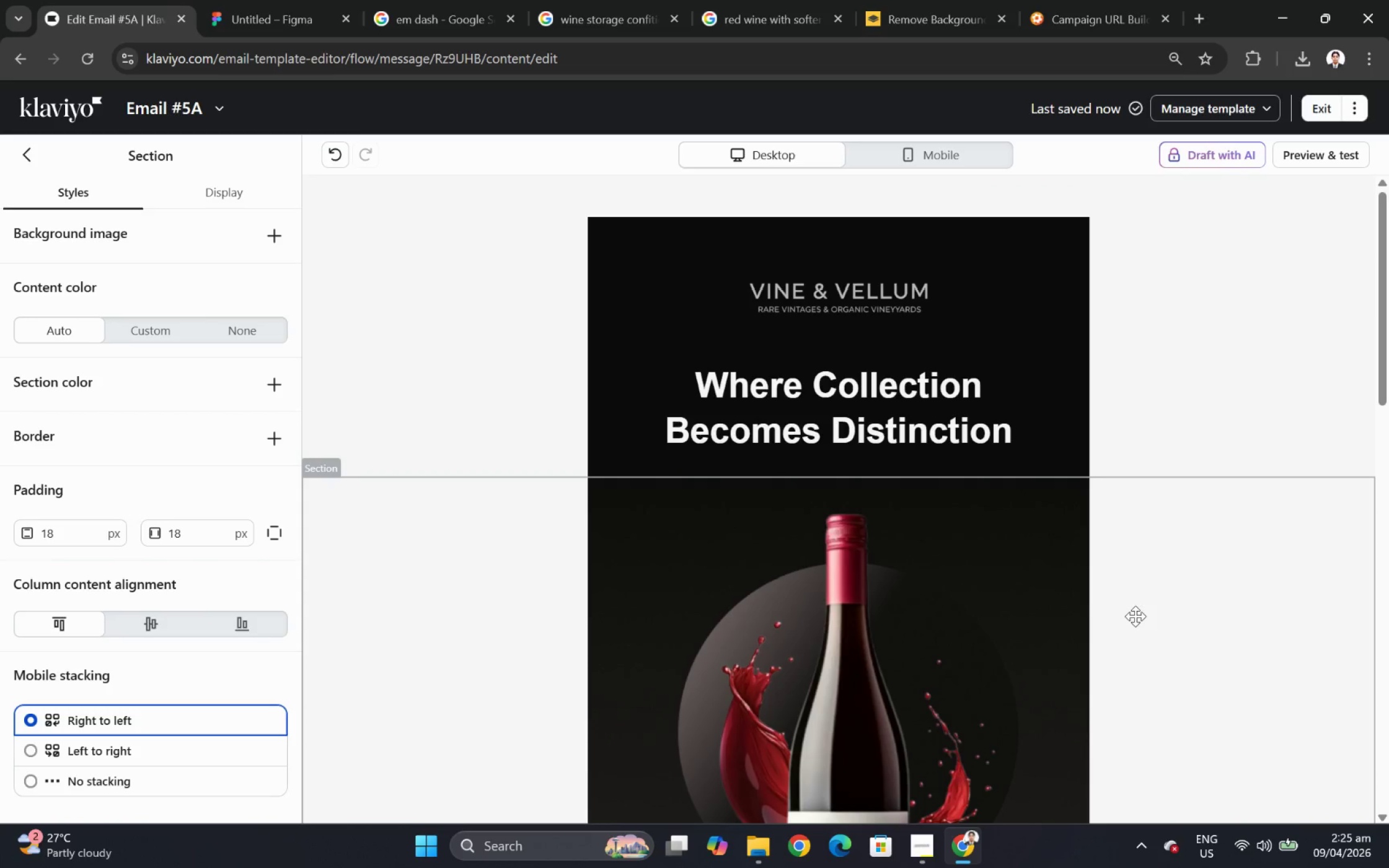 
hold_key(key=ControlLeft, duration=1.51)
 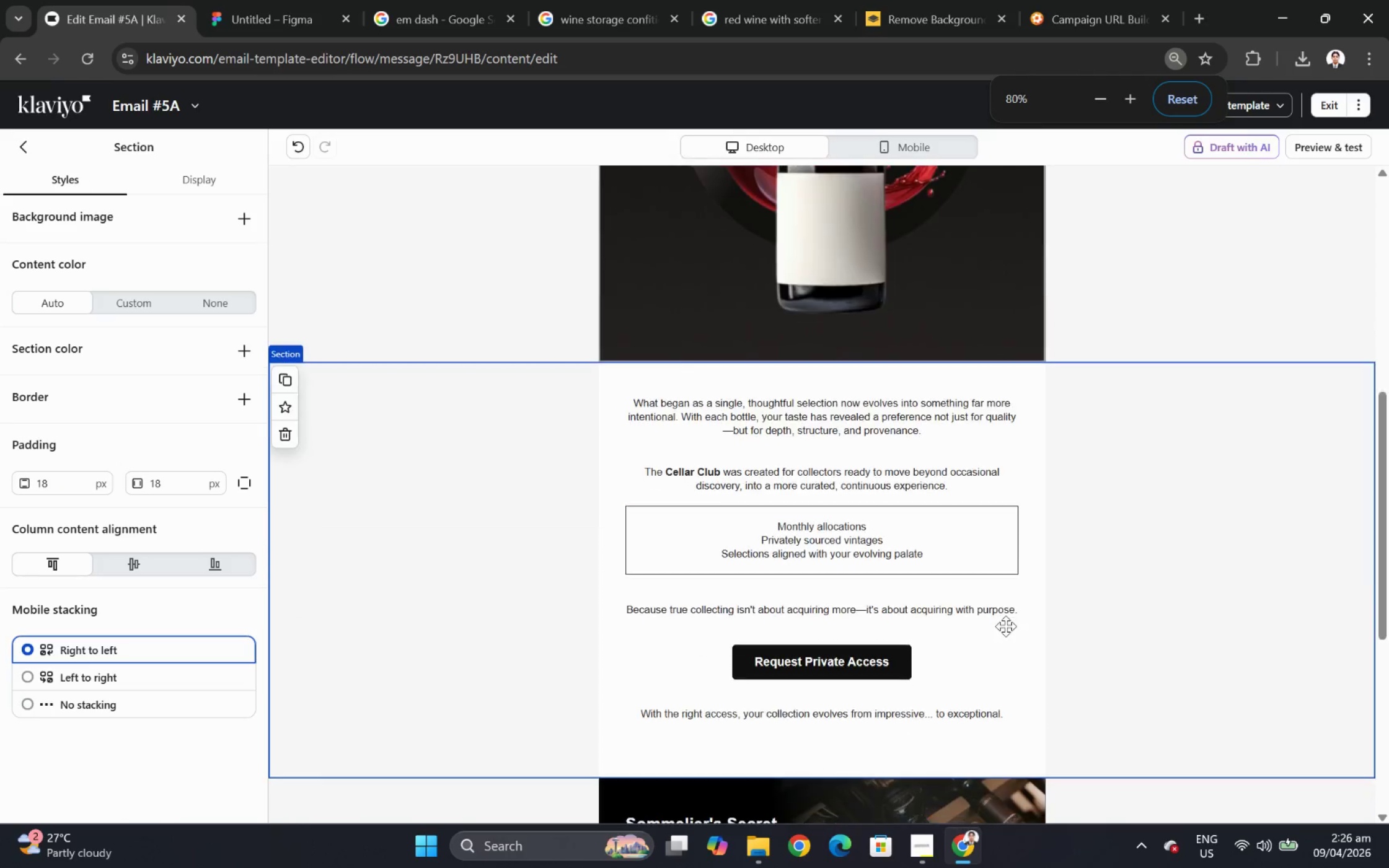 
scroll: coordinate [1137, 626], scroll_direction: down, amount: 6.0
 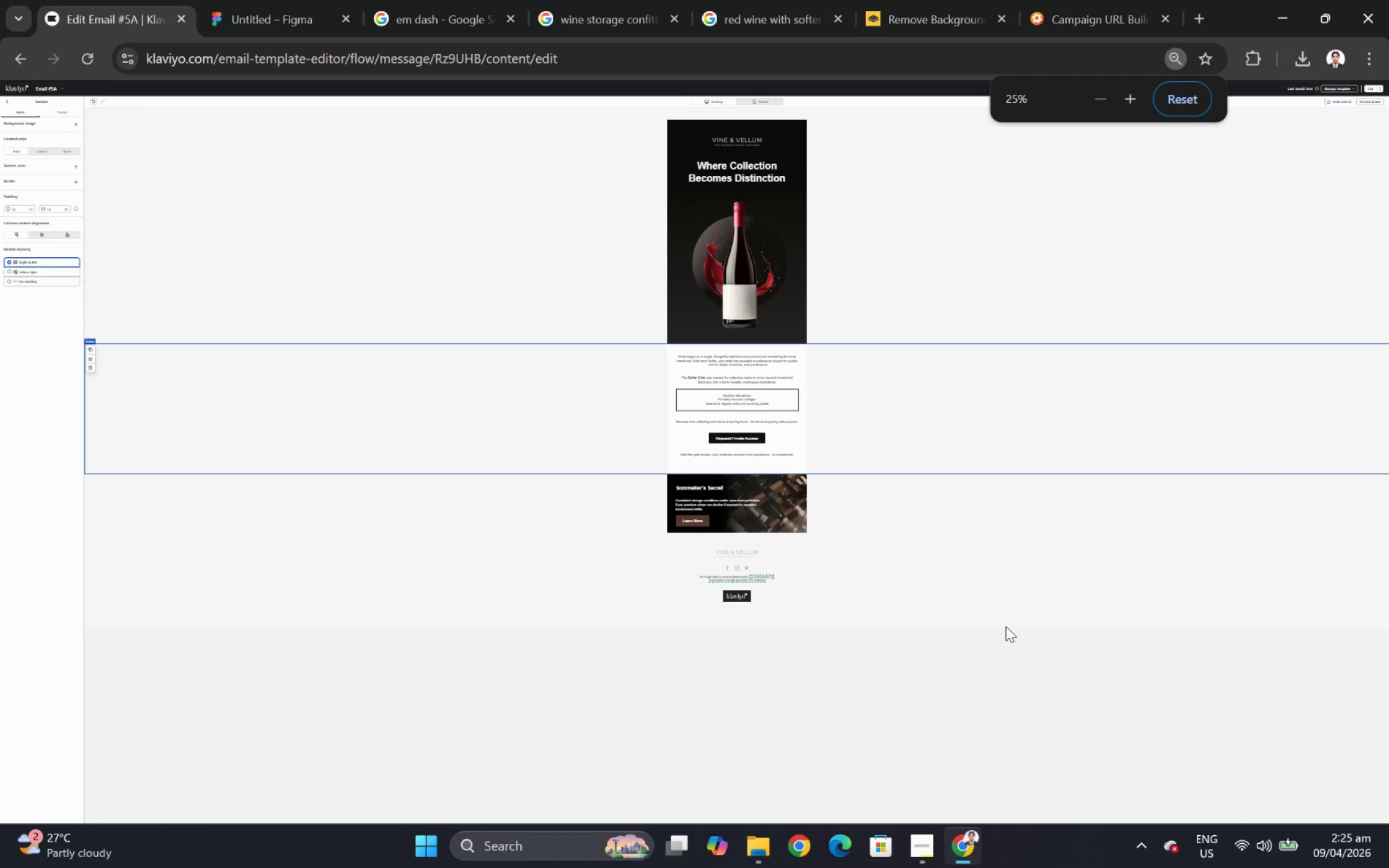 
key(Control+ControlLeft)
 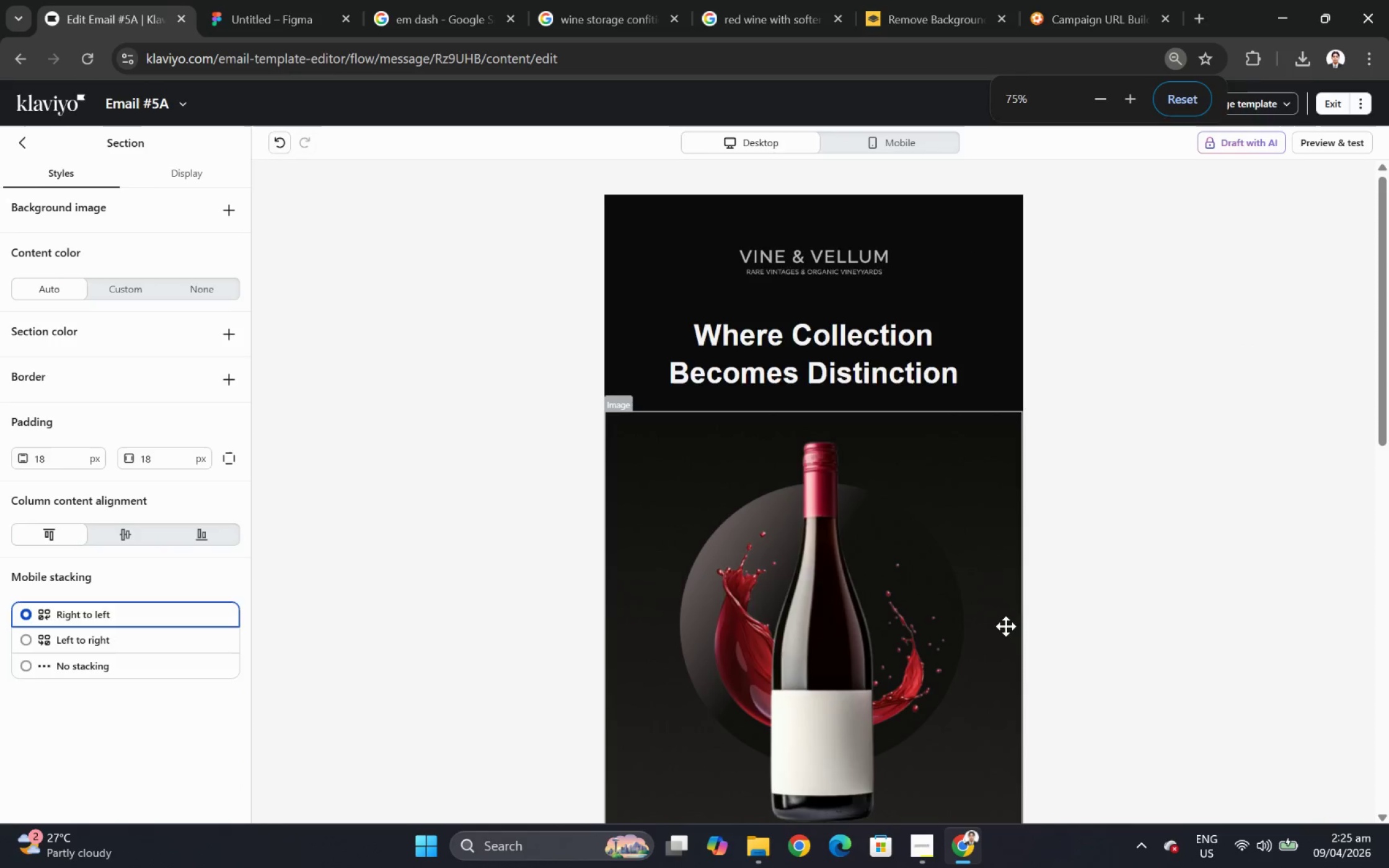 
key(Control+ControlLeft)
 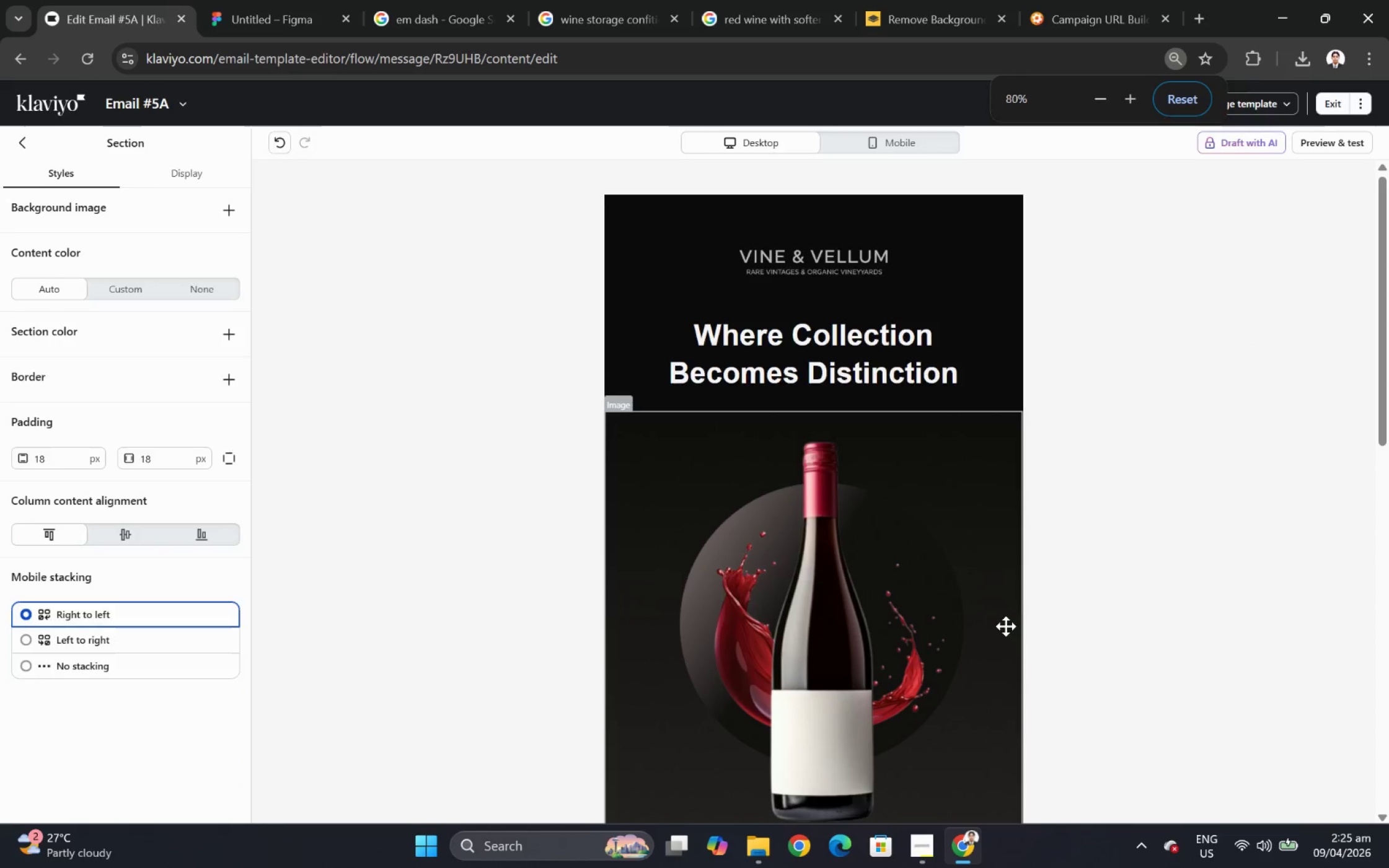 
key(Control+ControlLeft)
 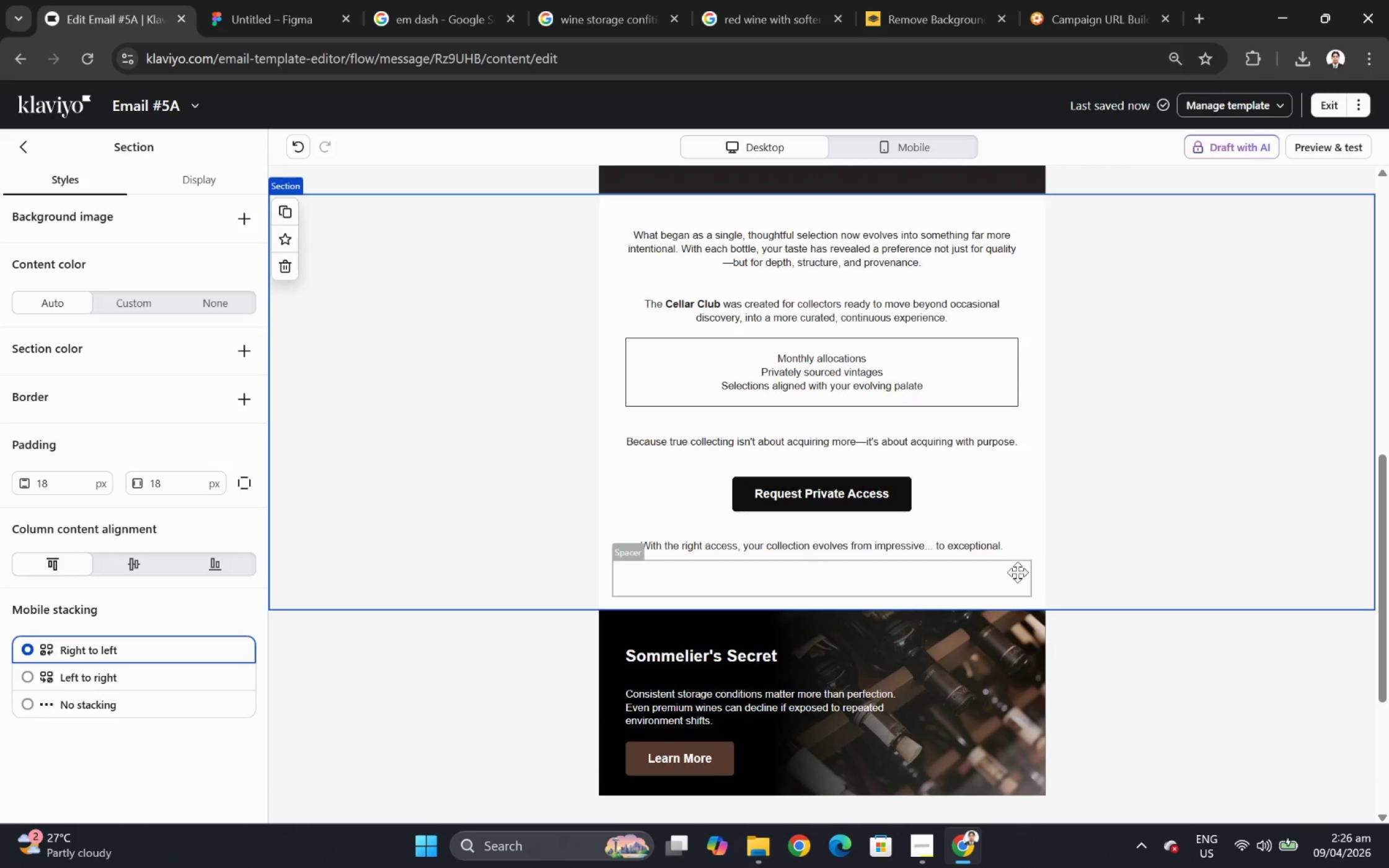 
scroll: coordinate [1005, 626], scroll_direction: up, amount: 1.0
 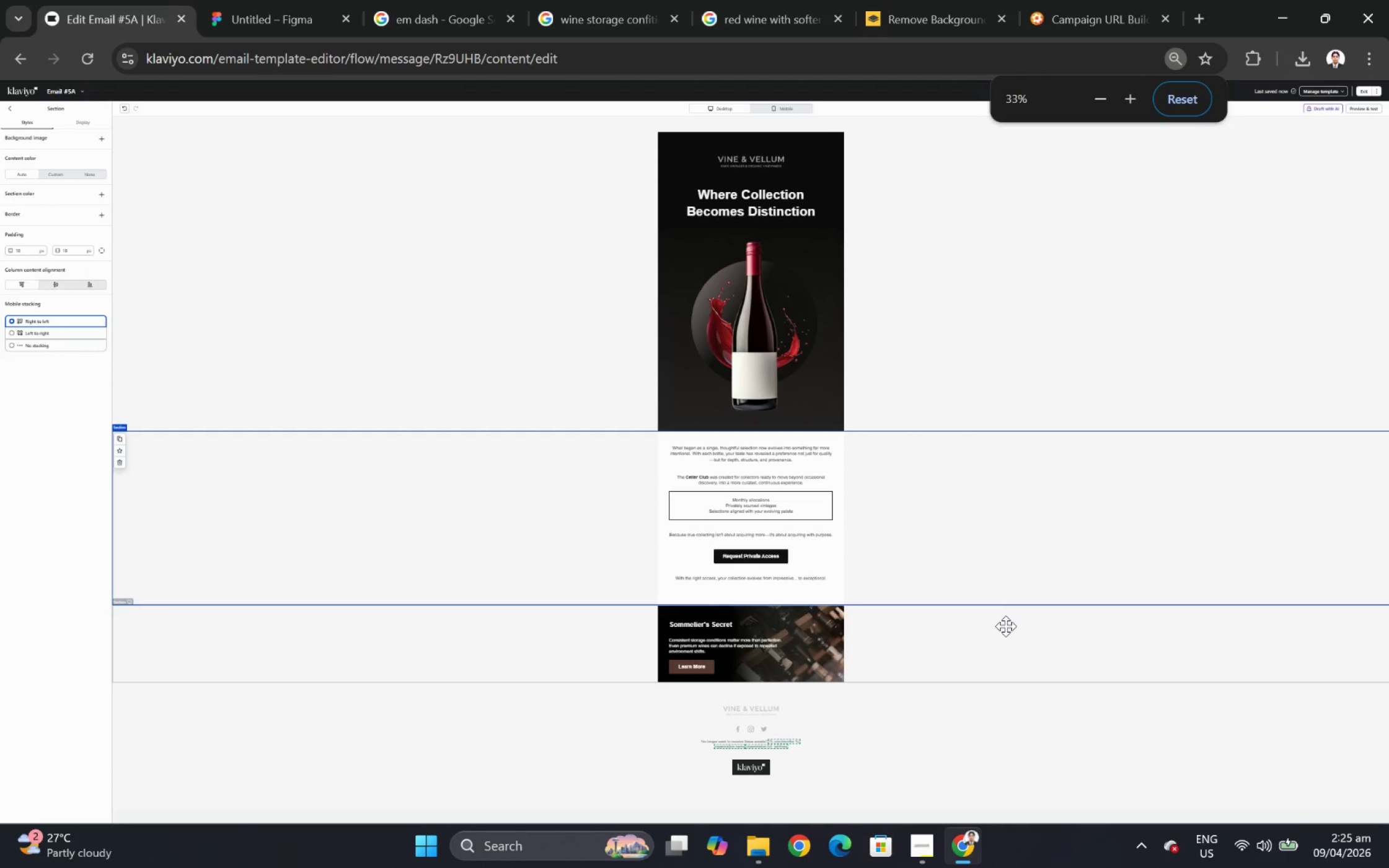 
left_click([930, 494])
 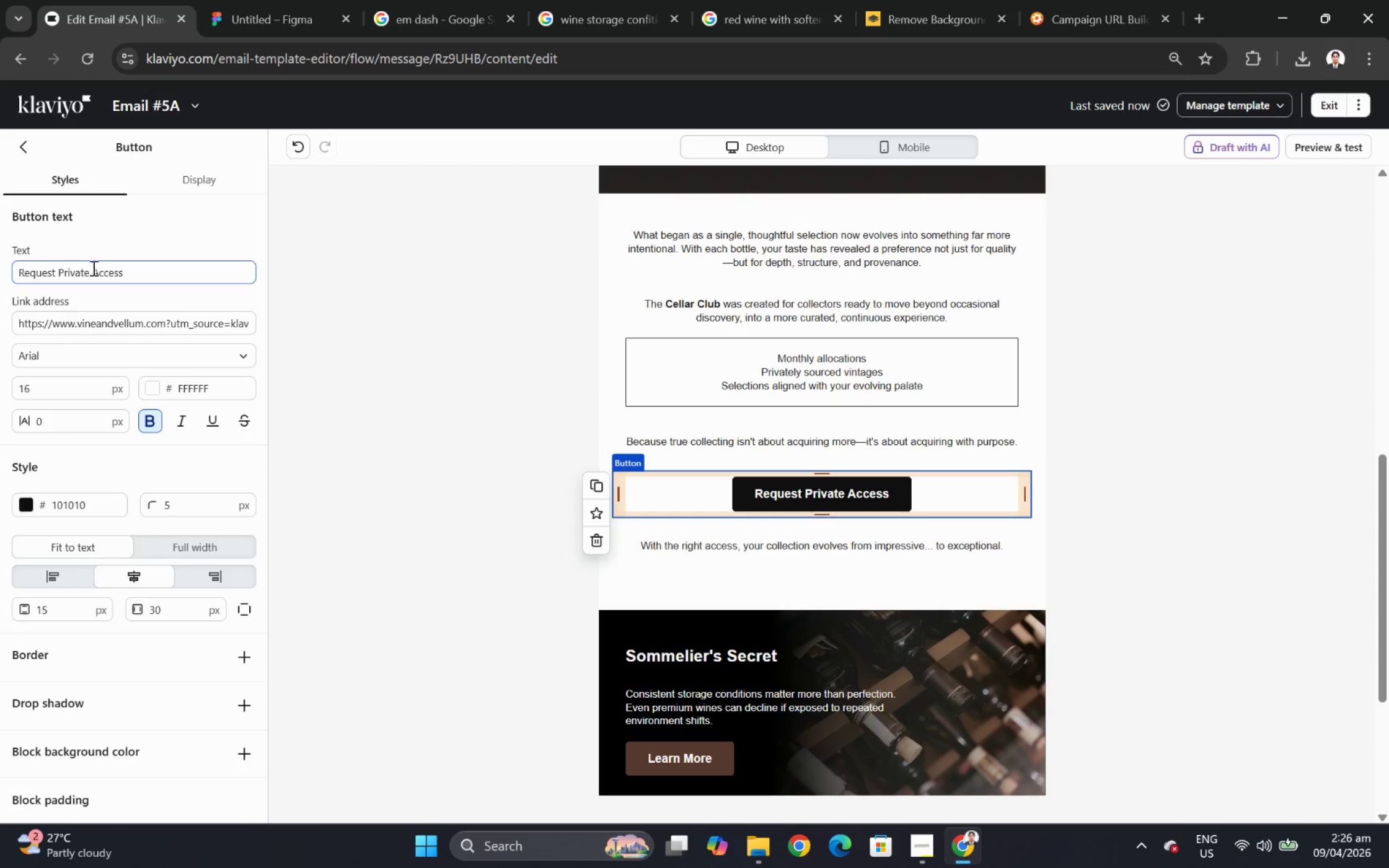 
scroll: coordinate [1005, 625], scroll_direction: down, amount: 4.0
 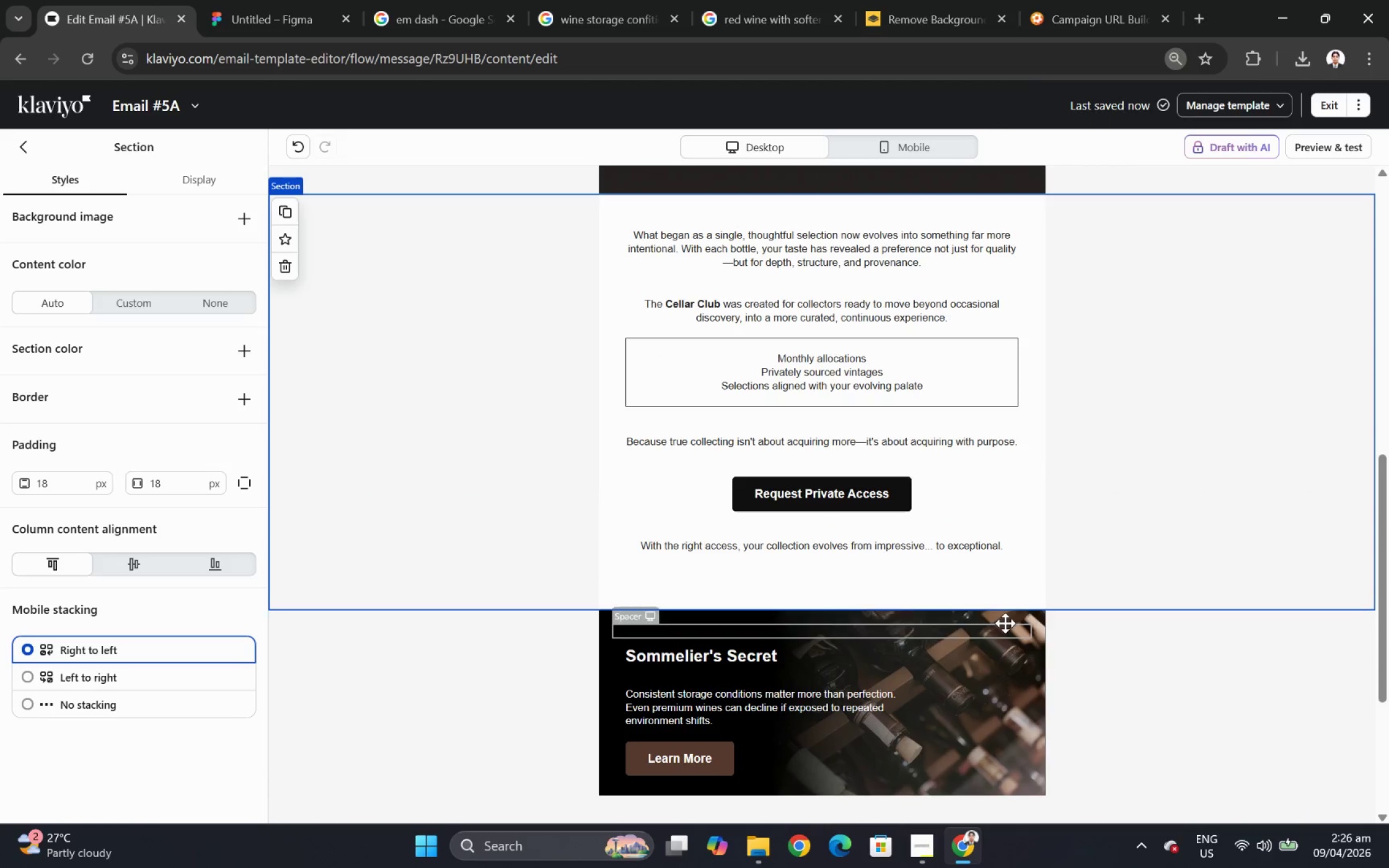 
double_click([99, 274])
 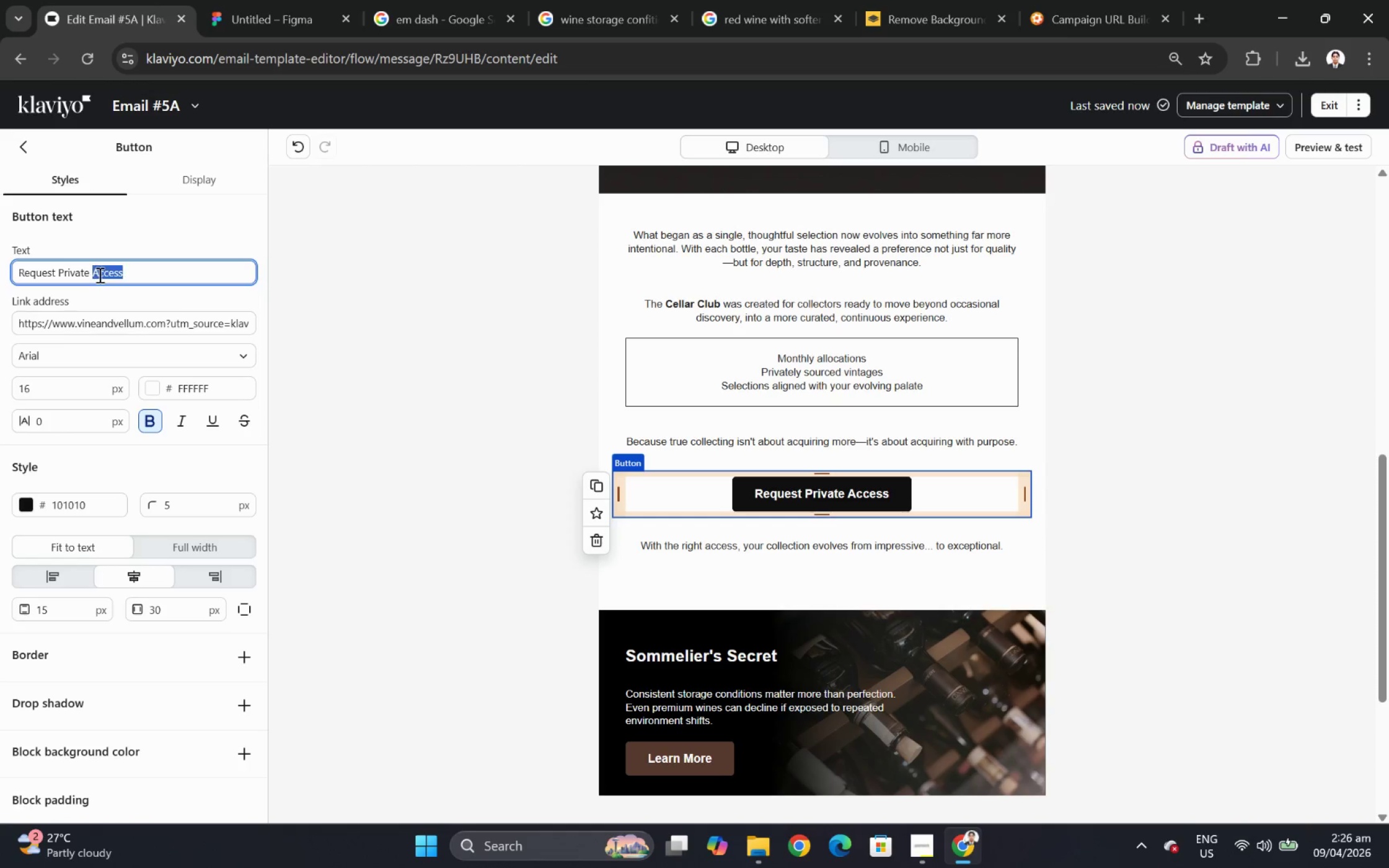 
triple_click([99, 274])
 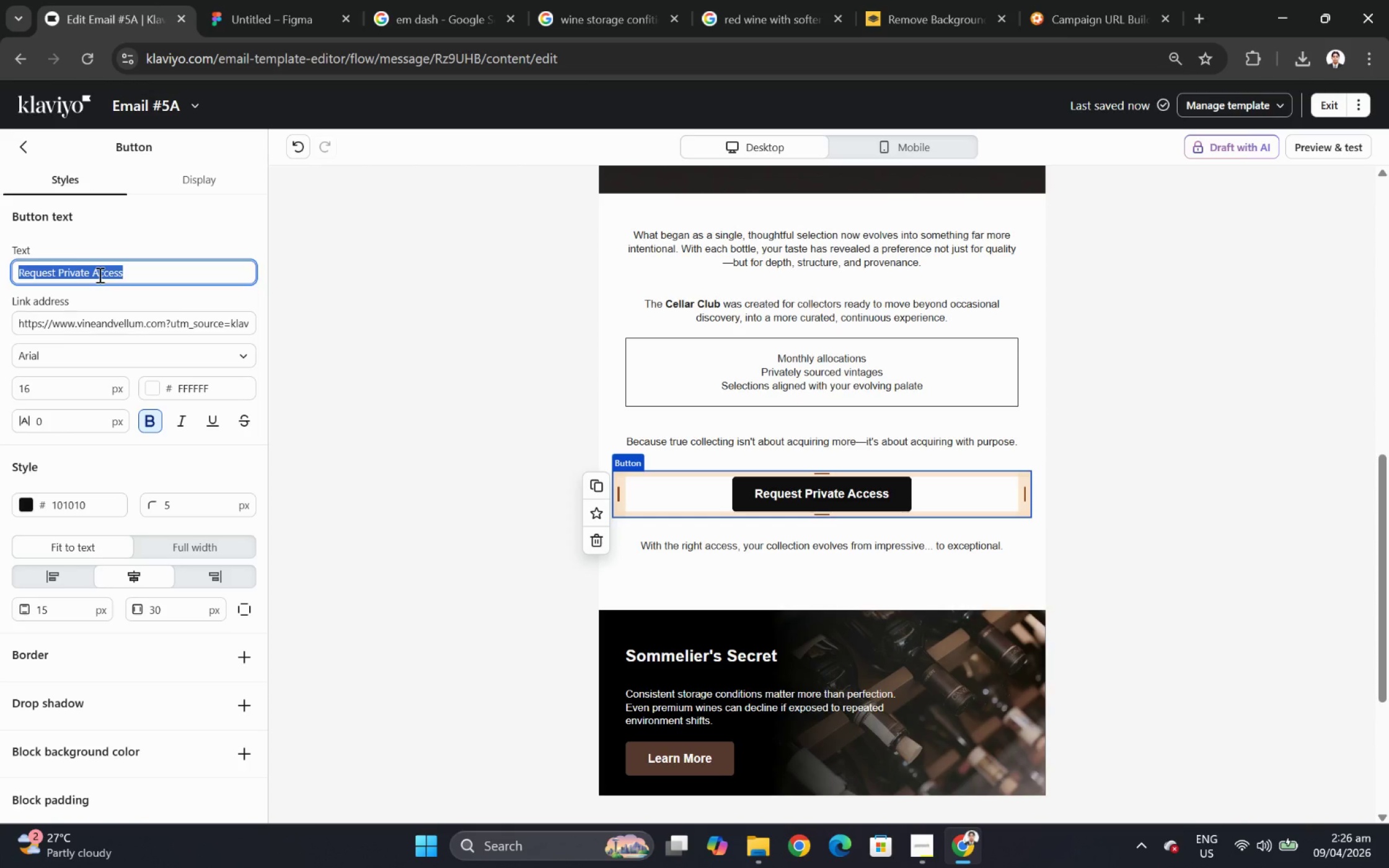 
type(Join the Celalr V)
key(Backspace)
type(Club)